 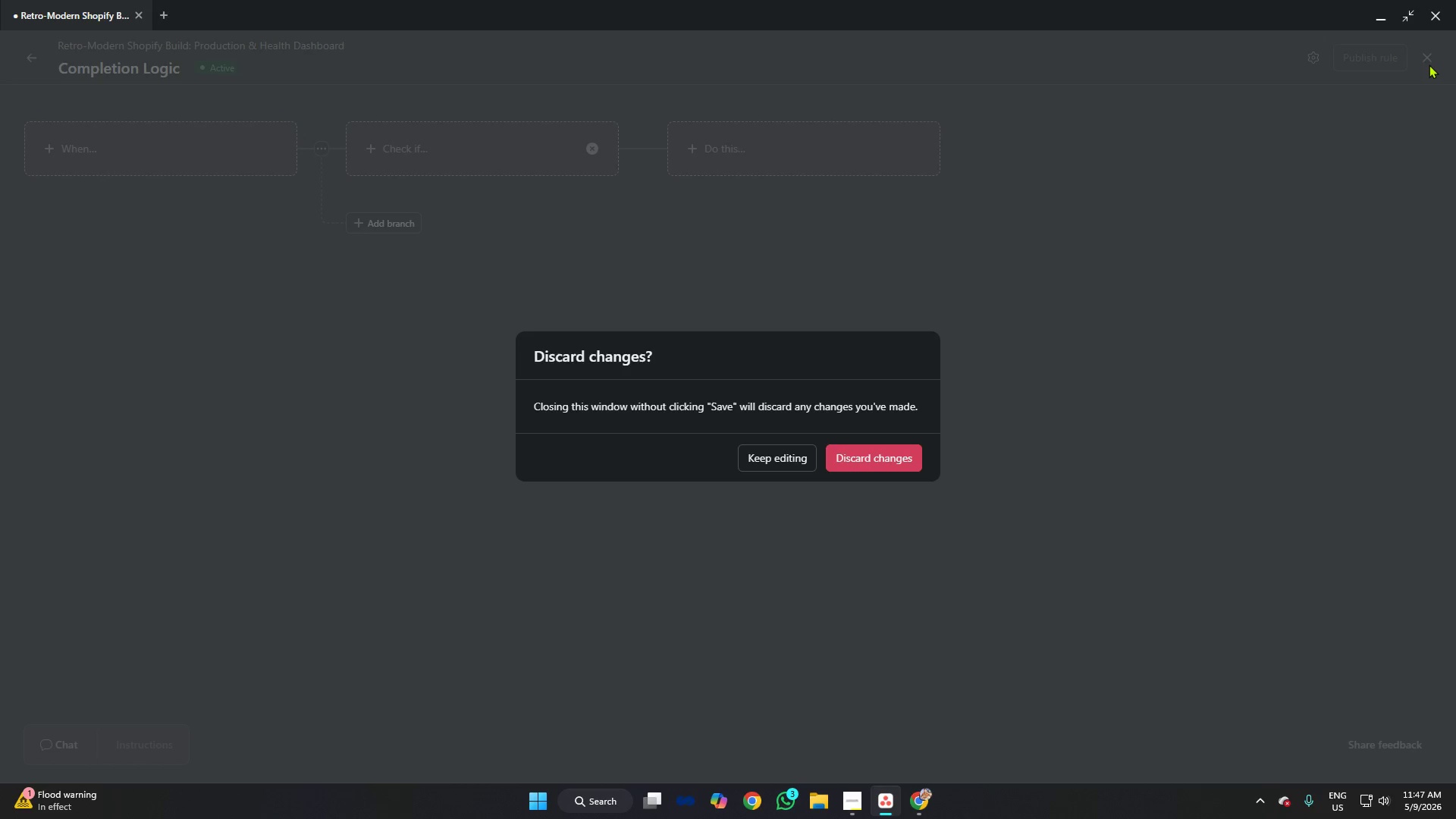 
left_click([884, 456])
 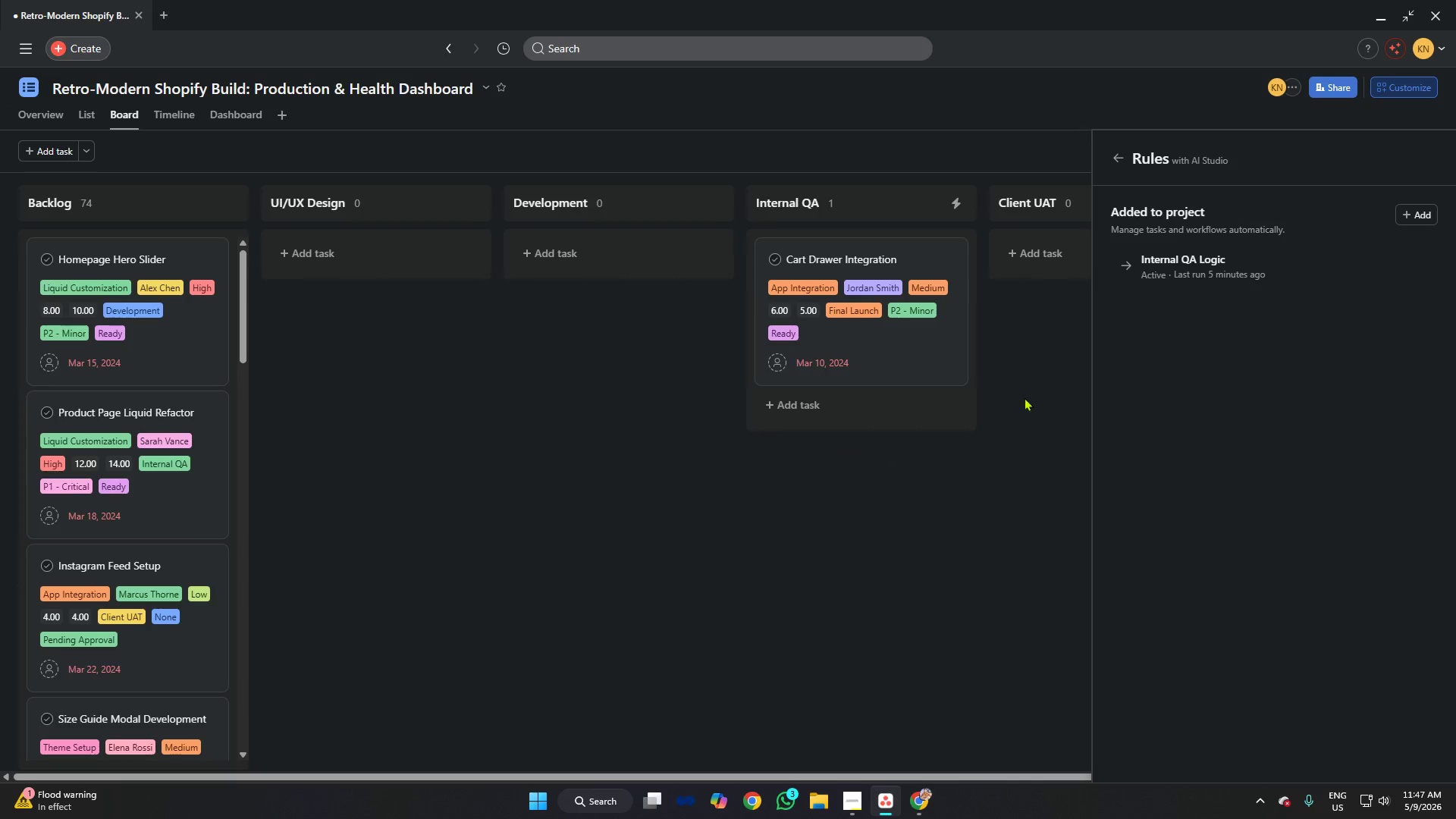 
left_click([1014, 383])
 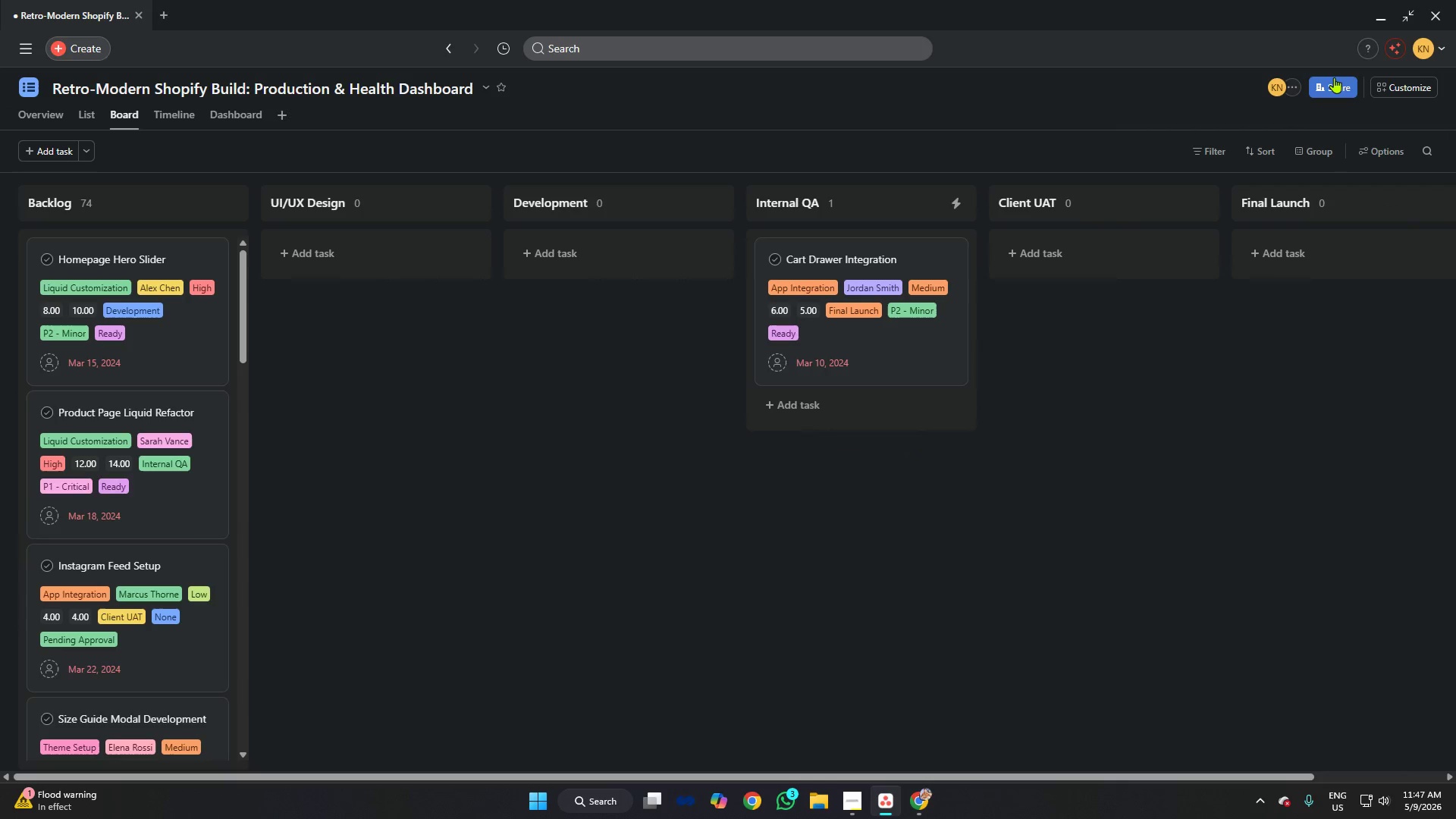 
left_click([1384, 86])
 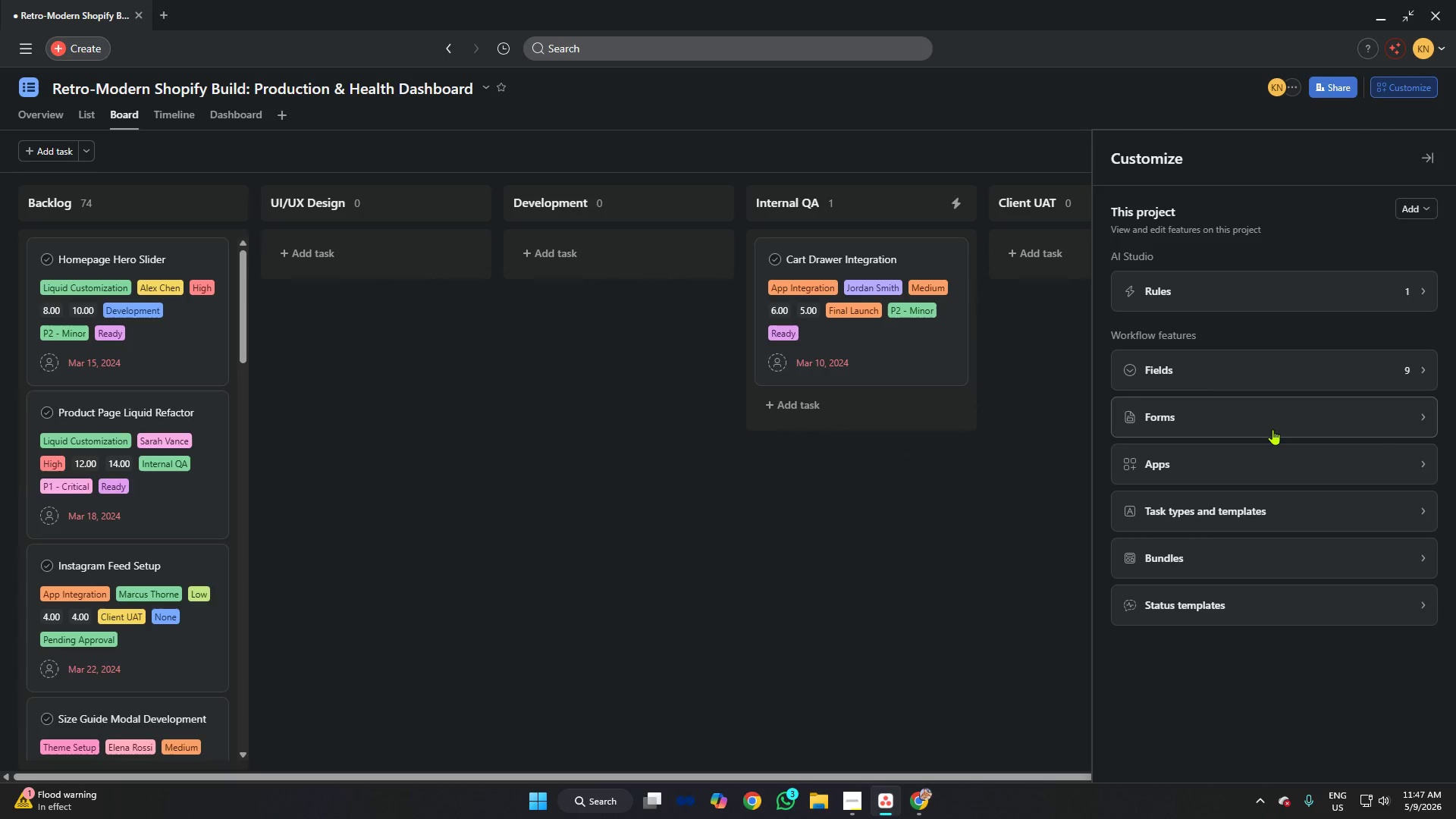 
left_click([1200, 367])
 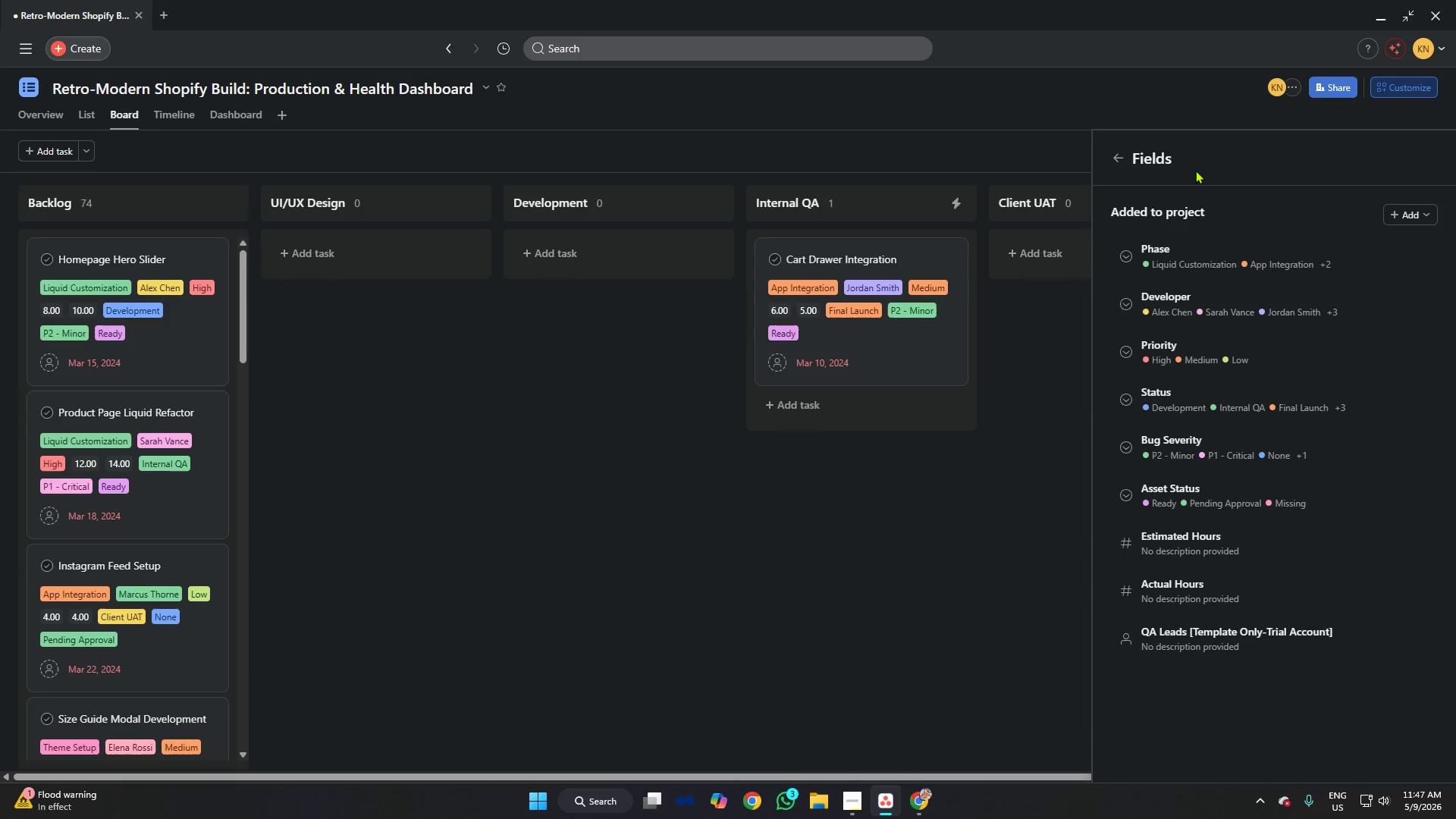 
left_click([1107, 156])
 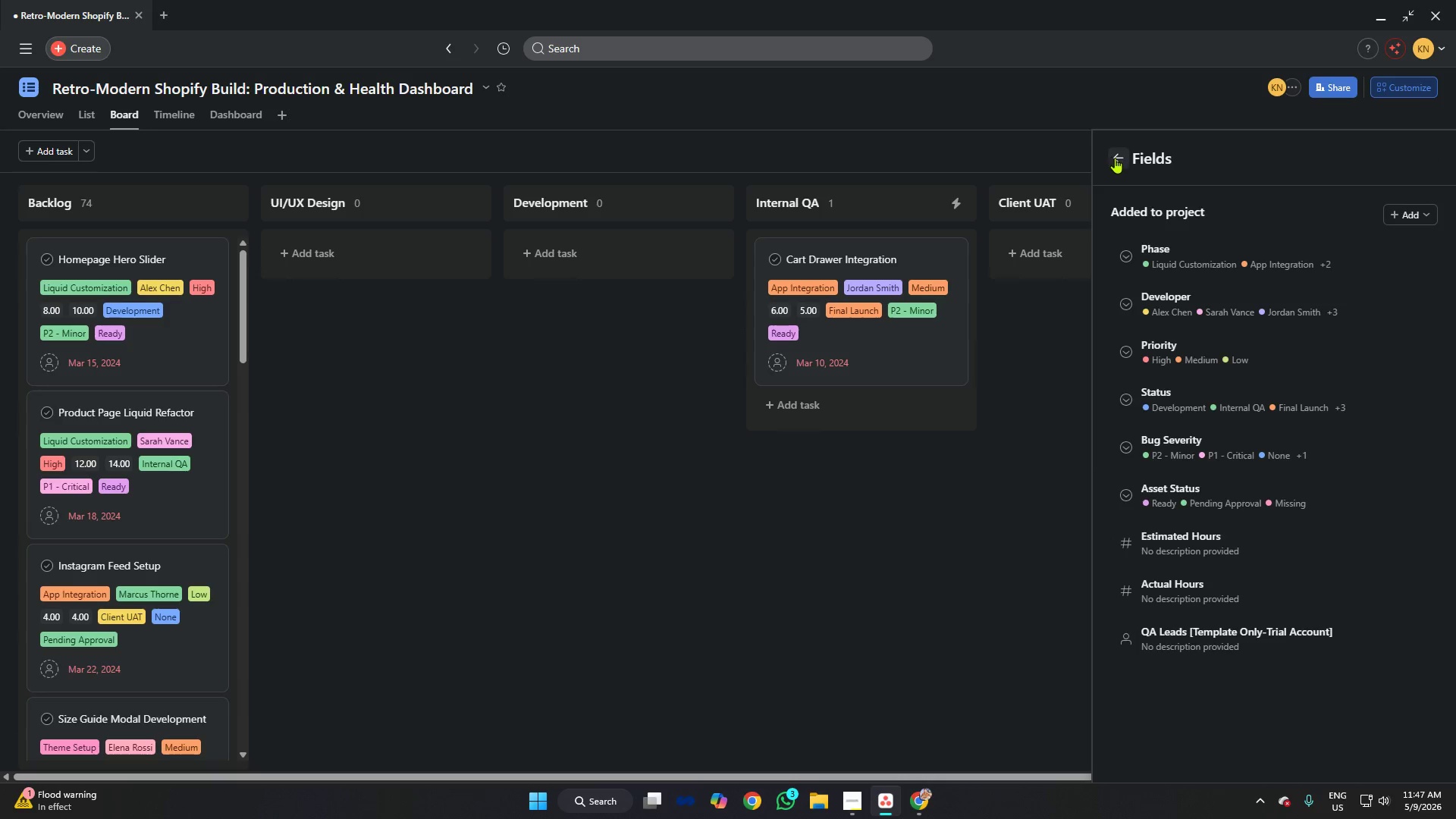 
left_click([1121, 159])
 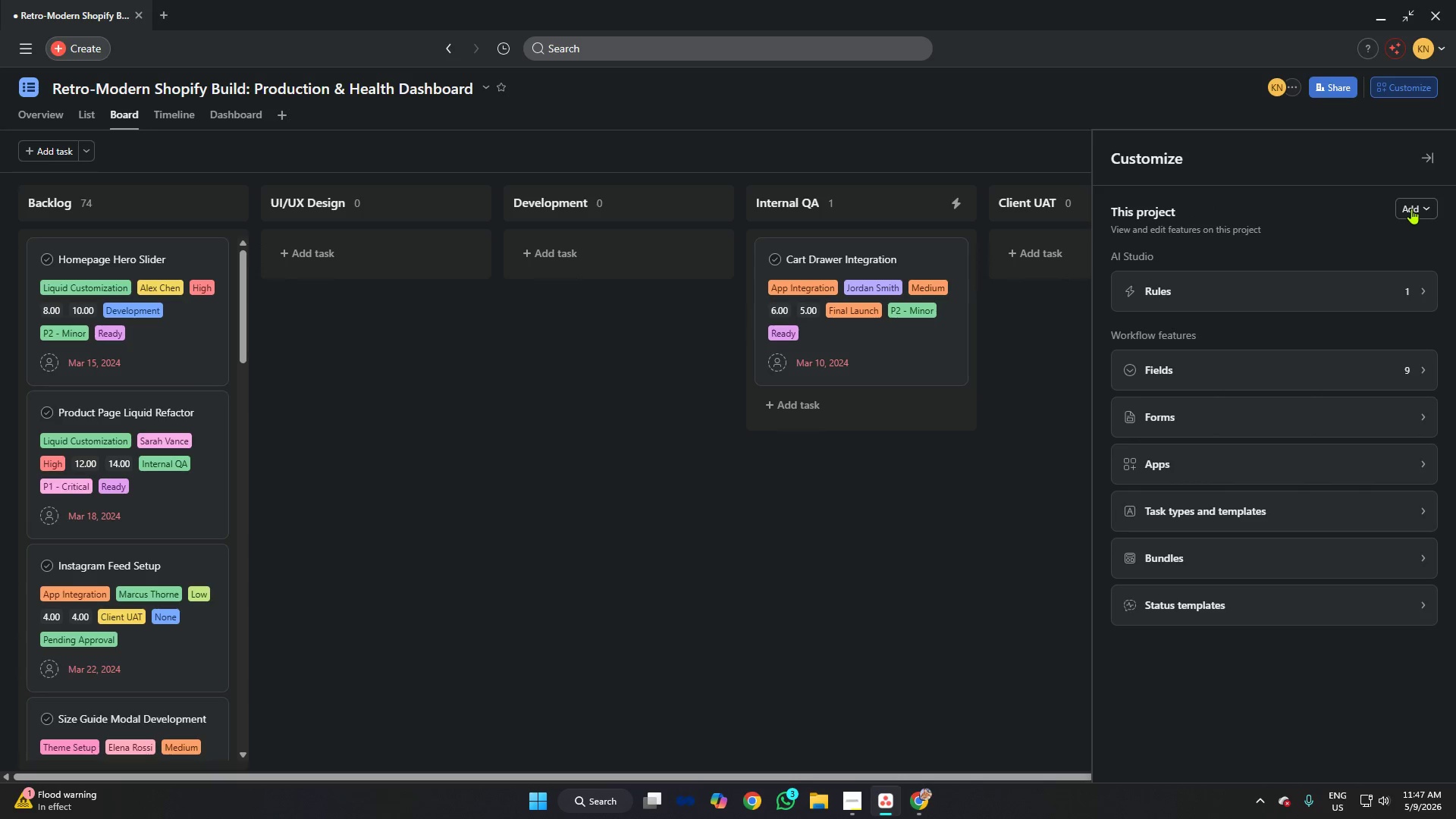 
left_click([1400, 284])
 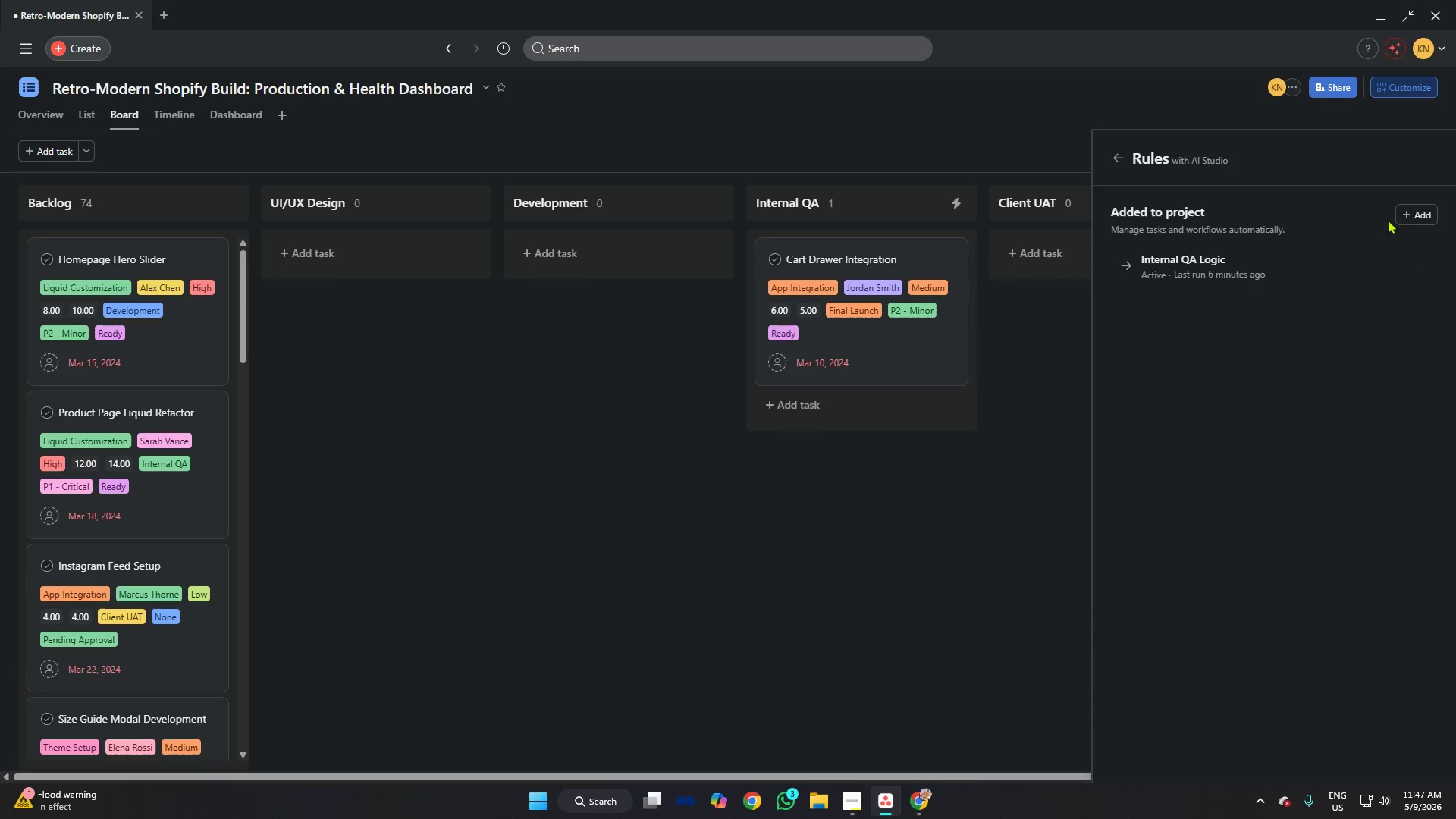 
left_click([1418, 218])
 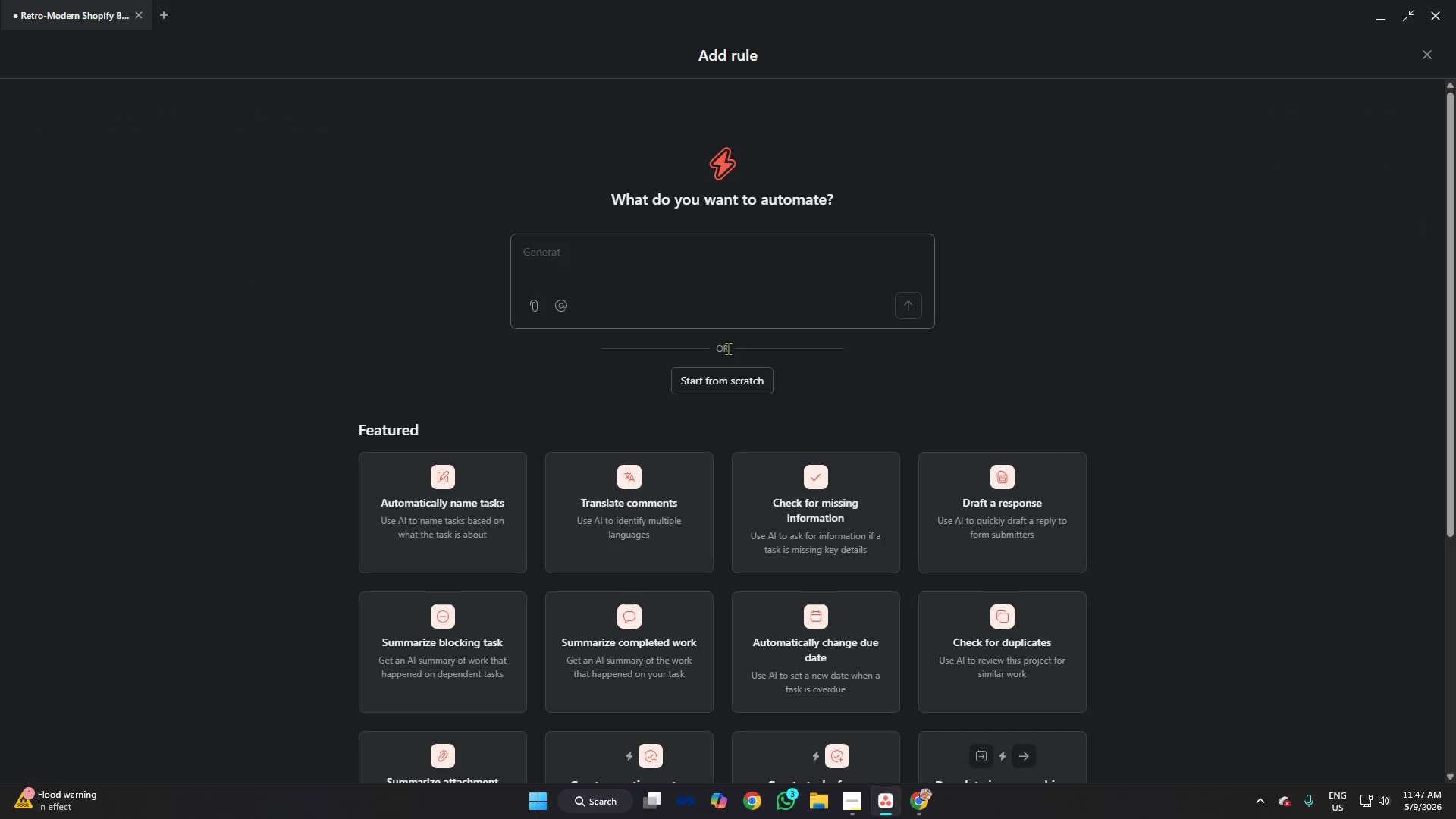 
left_click([729, 378])
 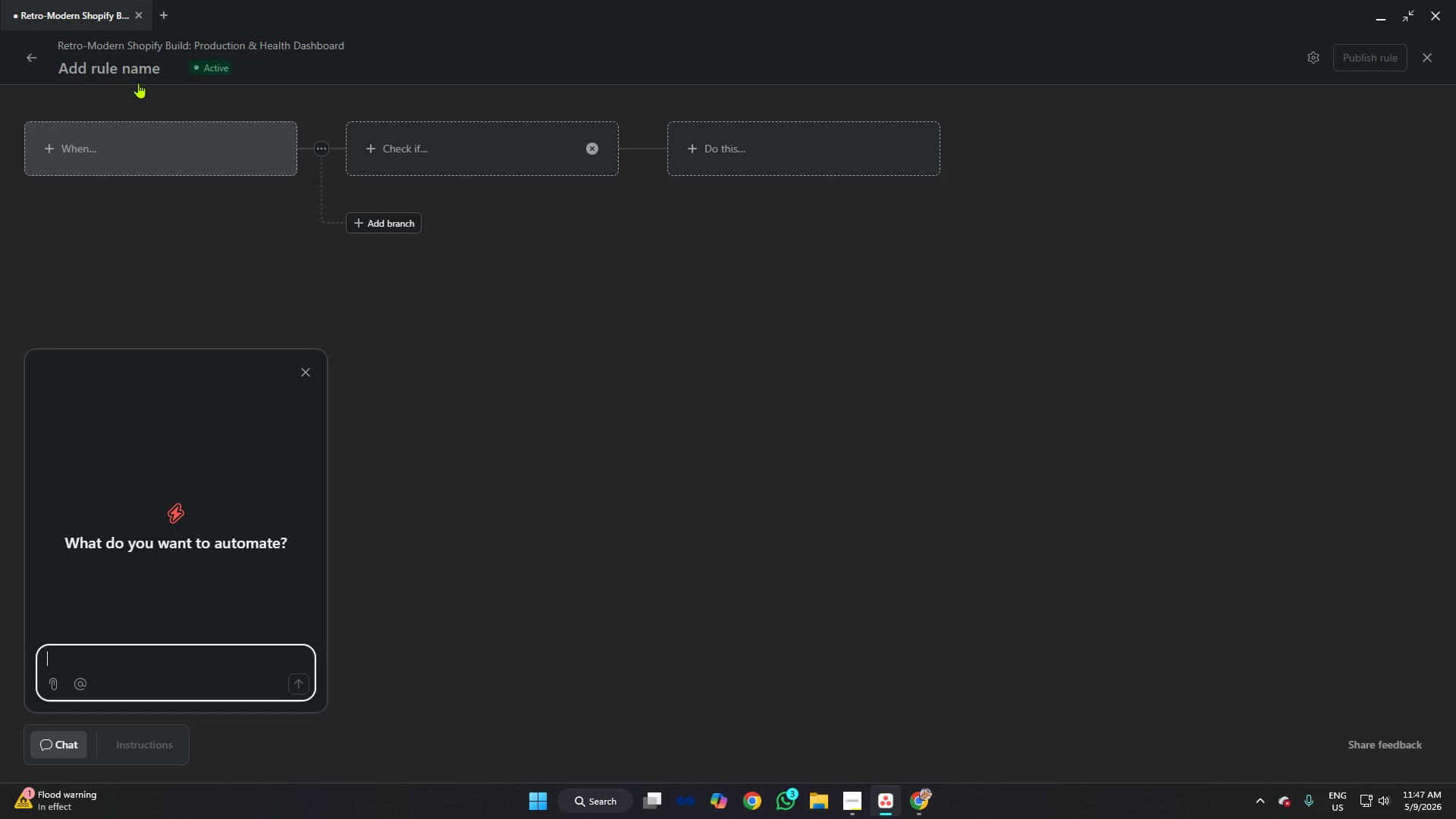 
left_click([132, 62])
 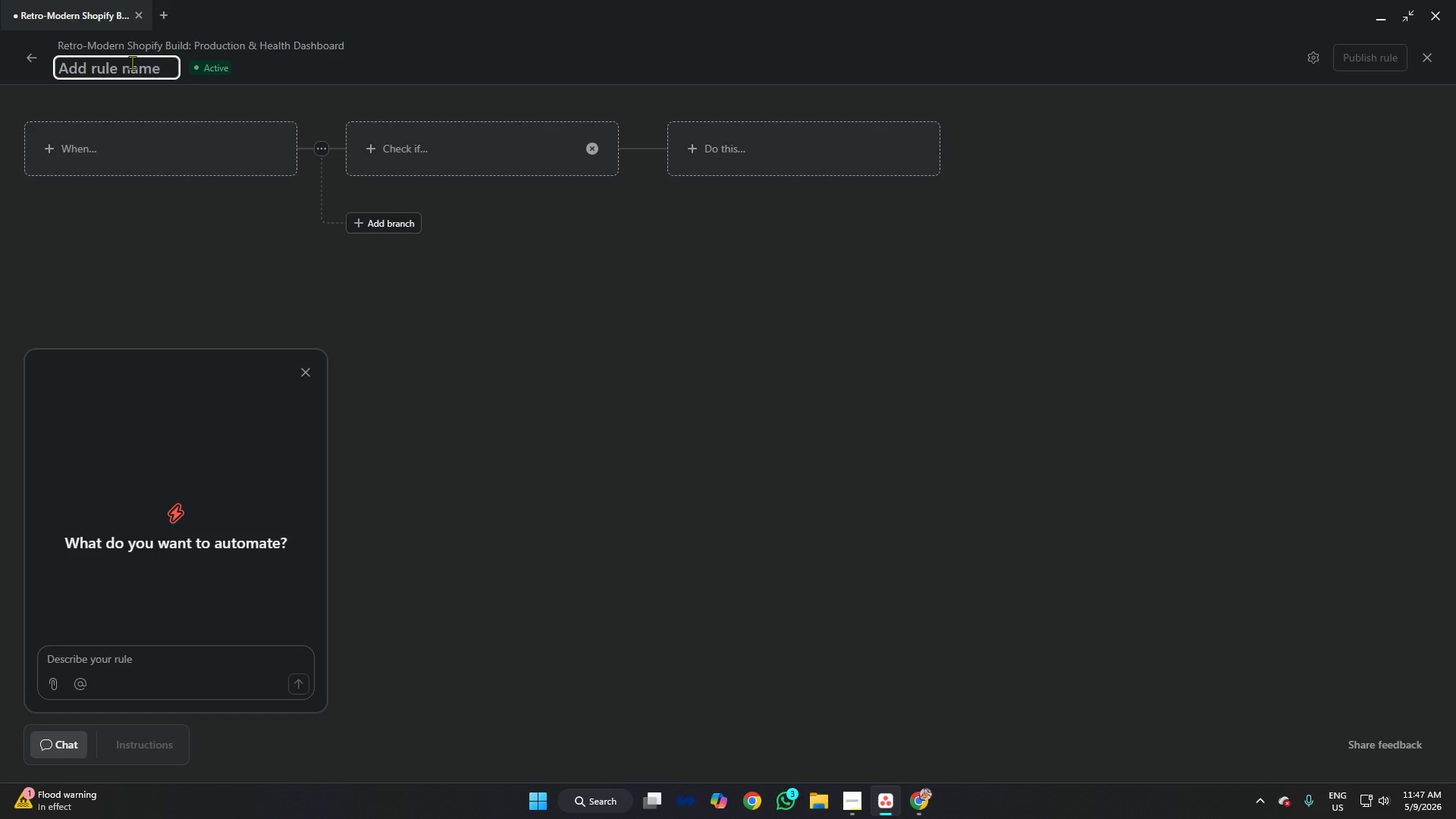 
type(CC)
key(Backspace)
type(ompletion Status)
 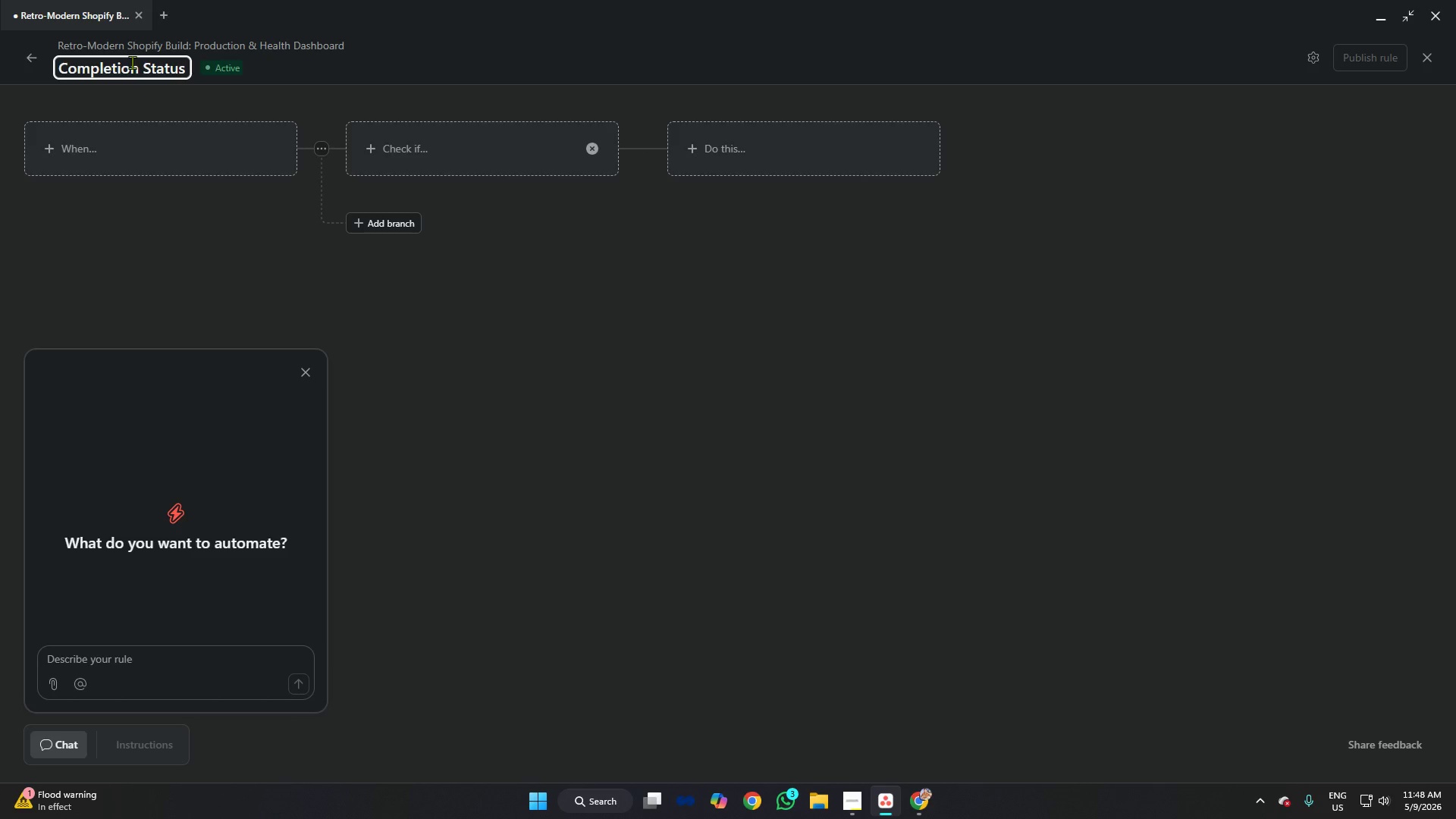 